 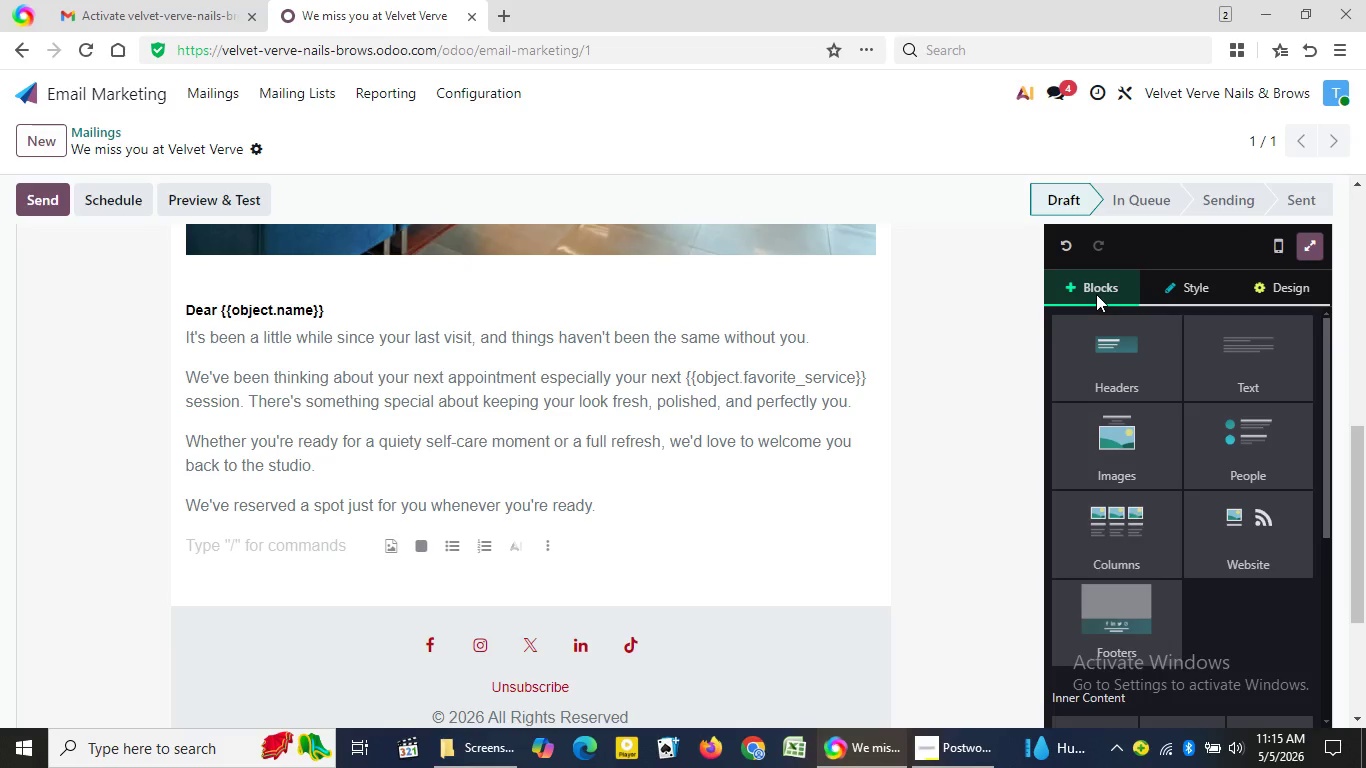 
left_click_drag(start_coordinate=[1327, 352], to_coordinate=[1325, 577])
 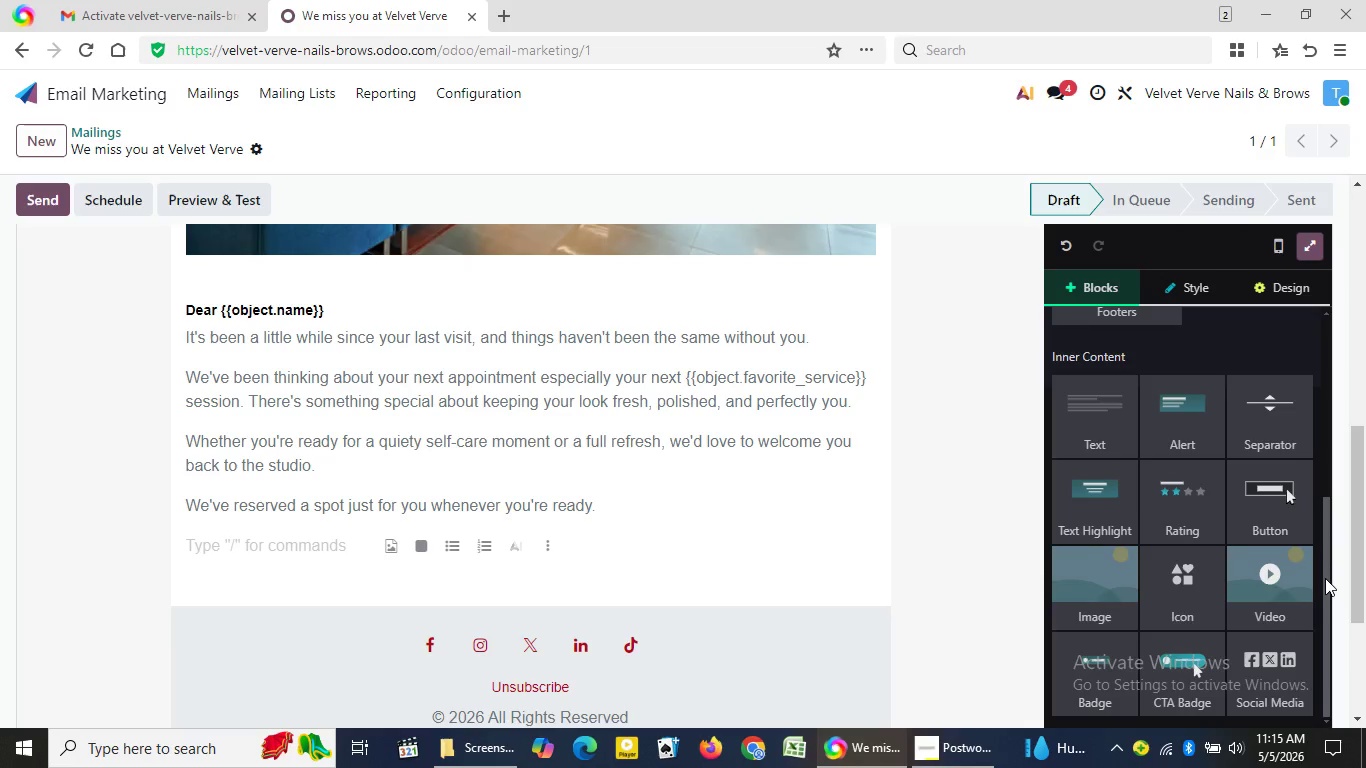 
wait(11.23)
 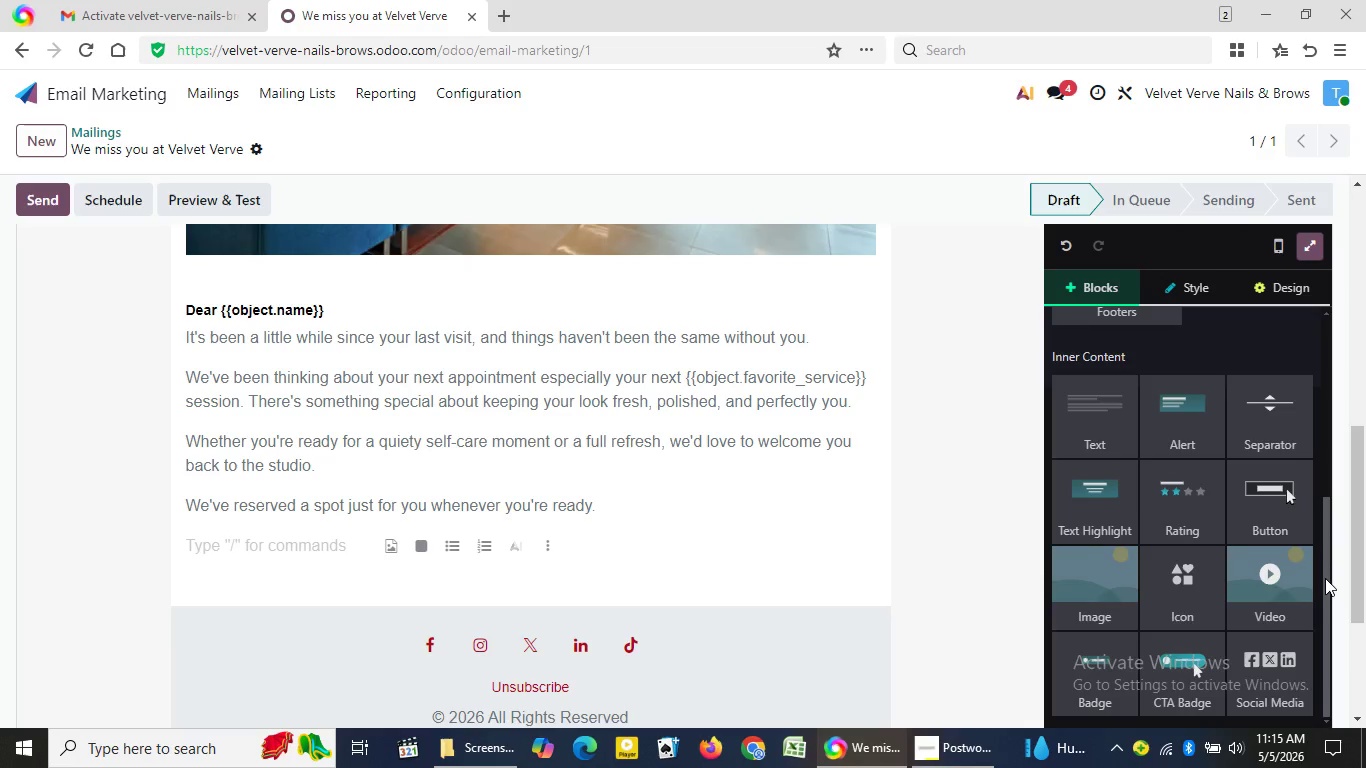 
left_click_drag(start_coordinate=[1197, 687], to_coordinate=[638, 567])
 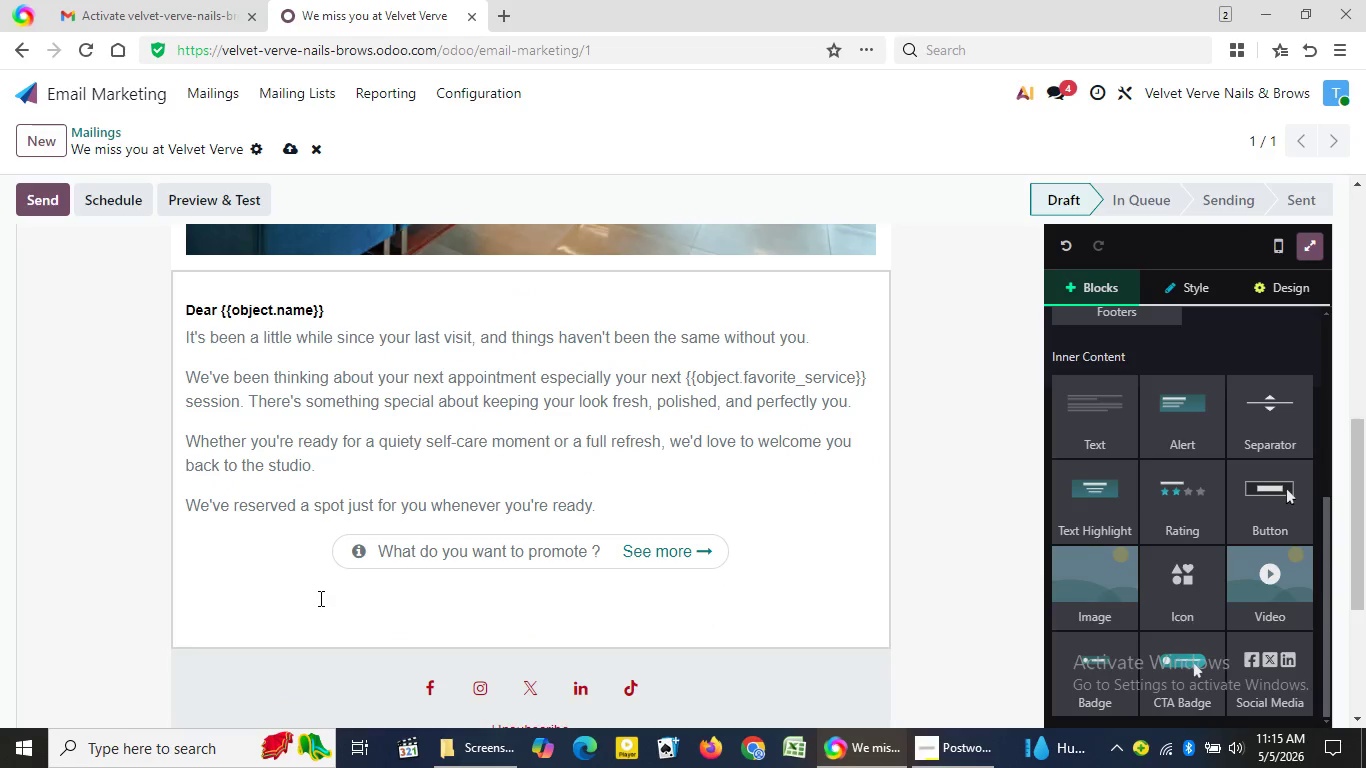 
left_click([322, 597])
 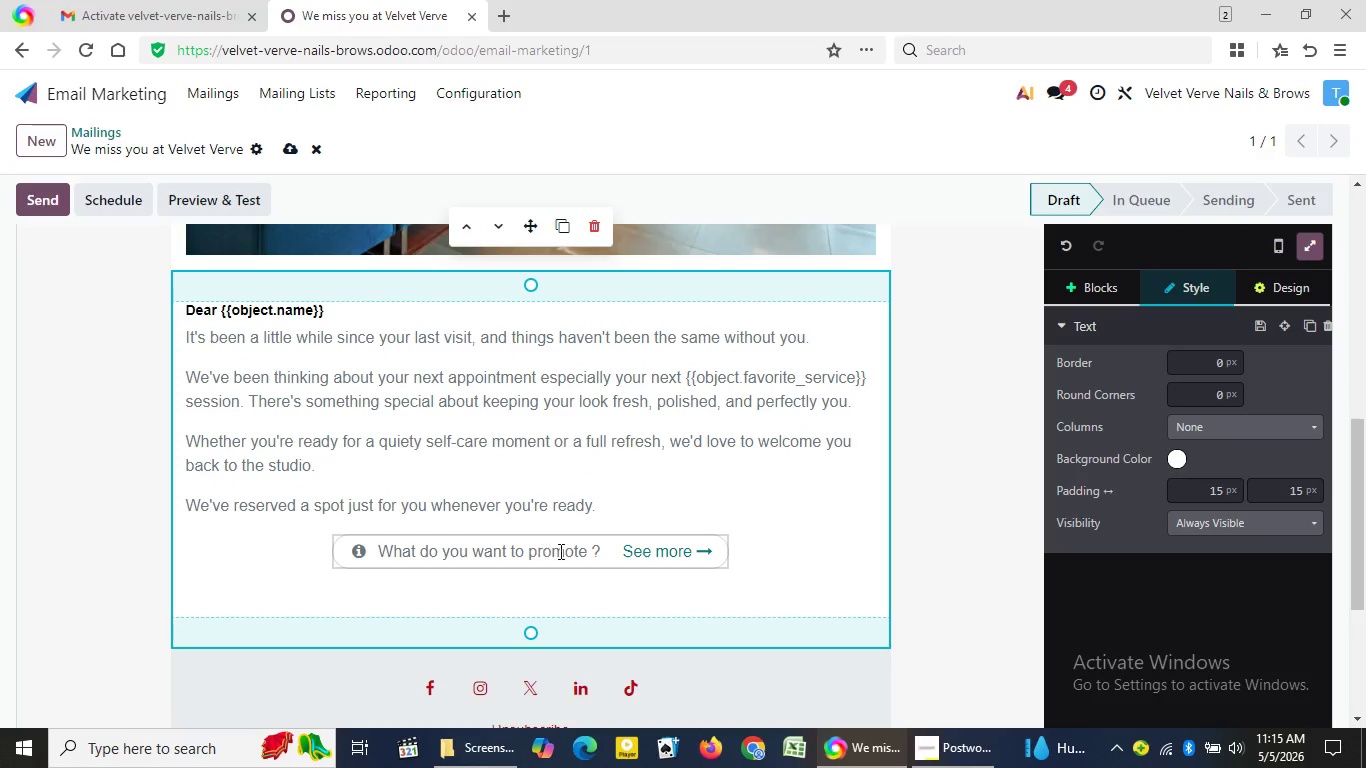 
wait(6.5)
 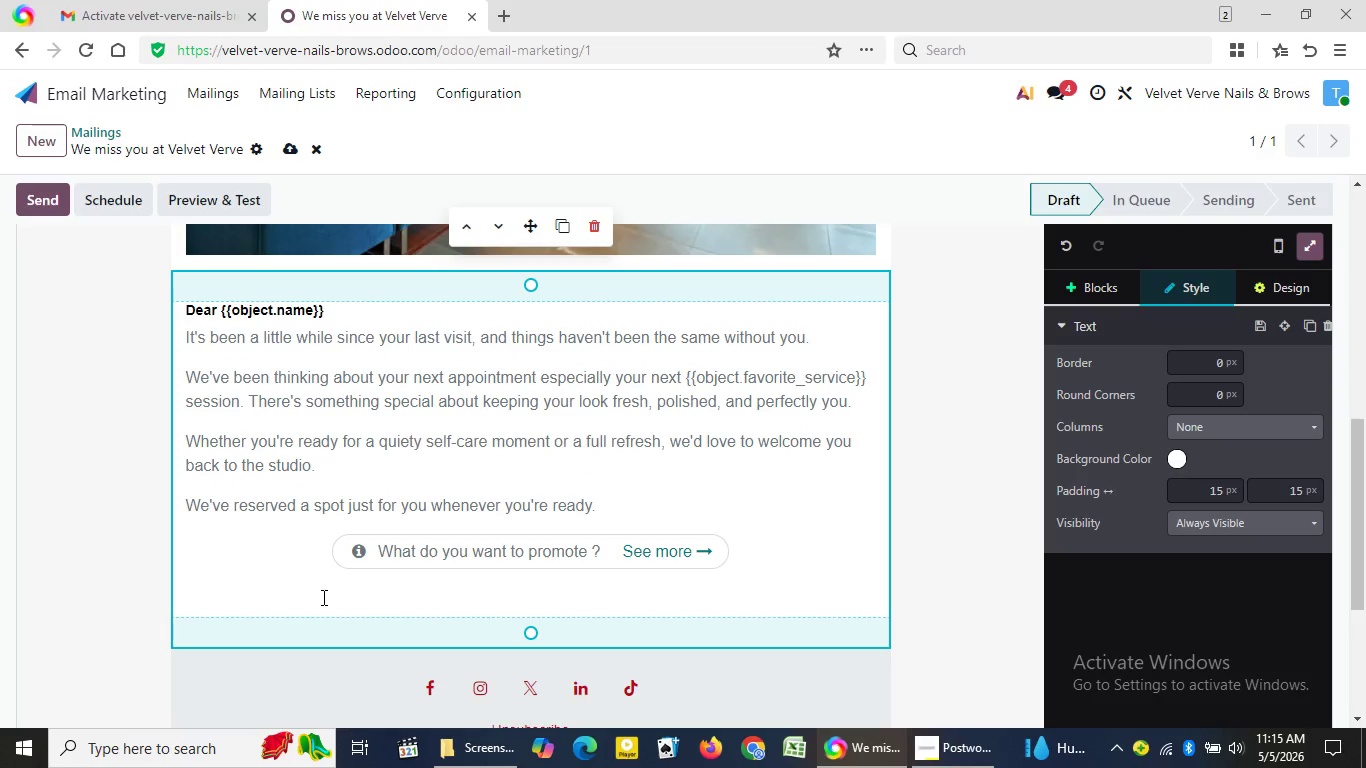 
left_click_drag(start_coordinate=[615, 552], to_coordinate=[384, 548])
 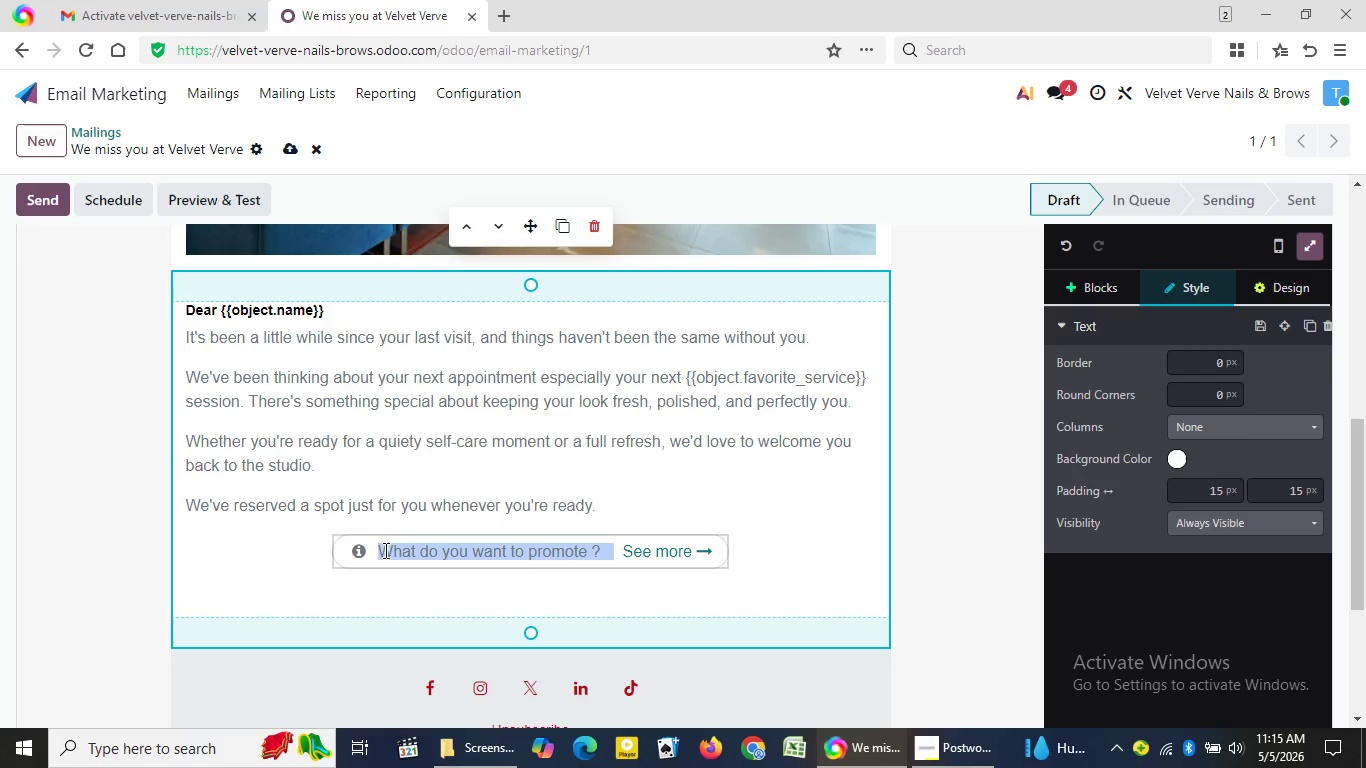 
key(Backspace)
 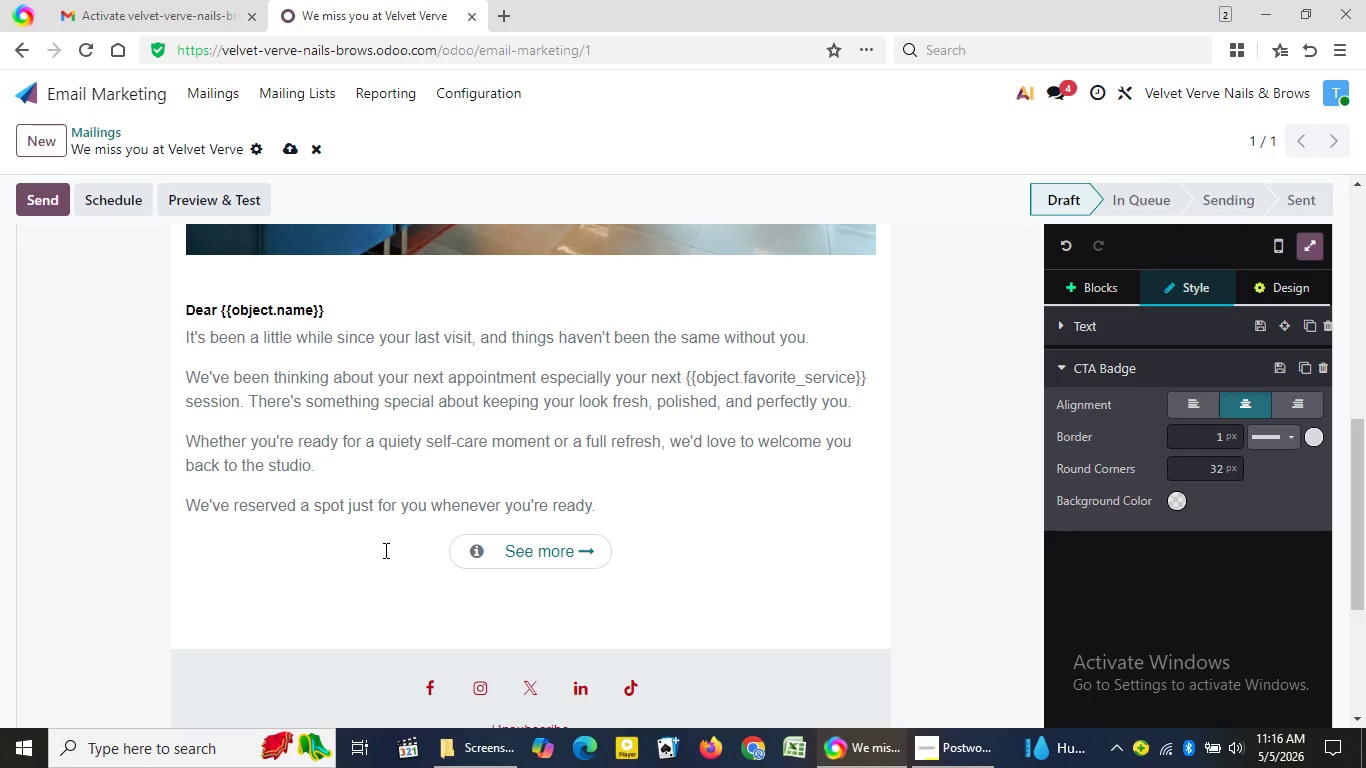 
wait(29.73)
 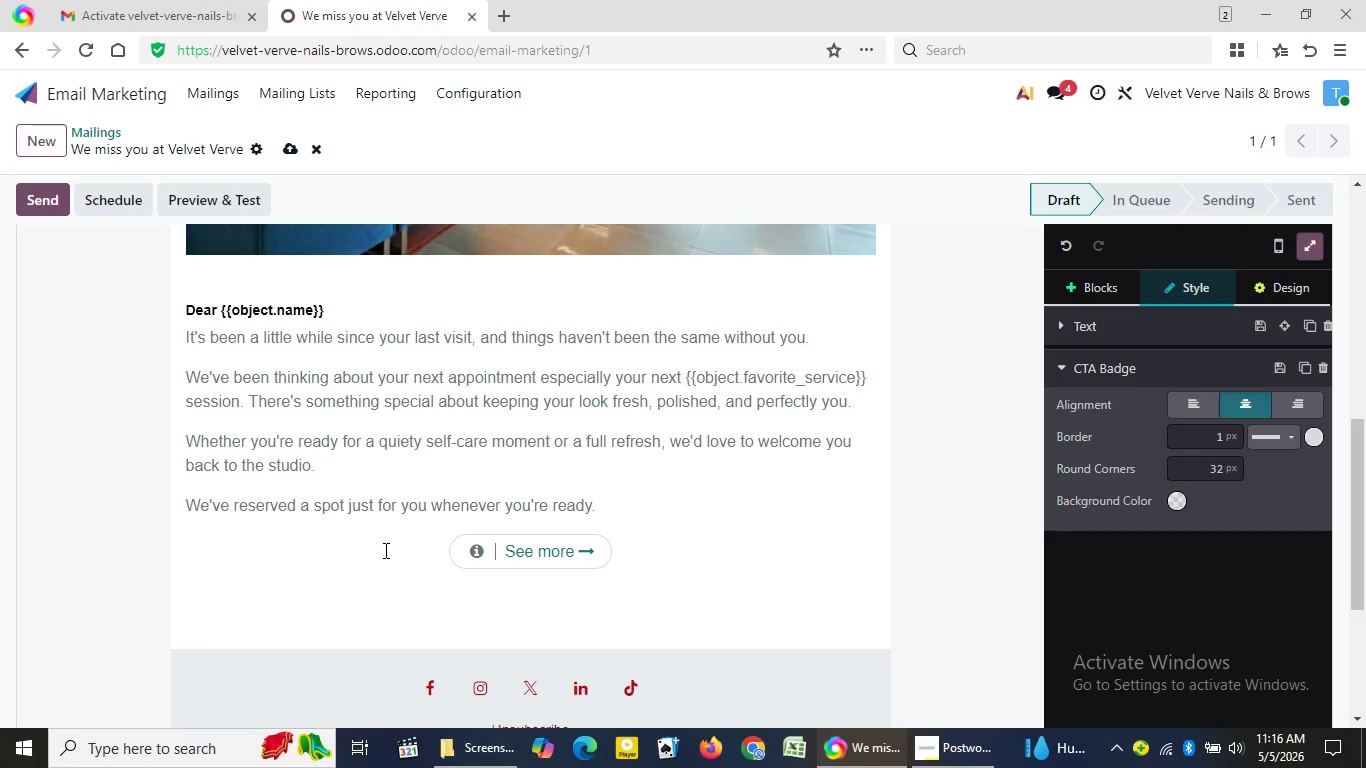 
type(Book Your Next Vis)
 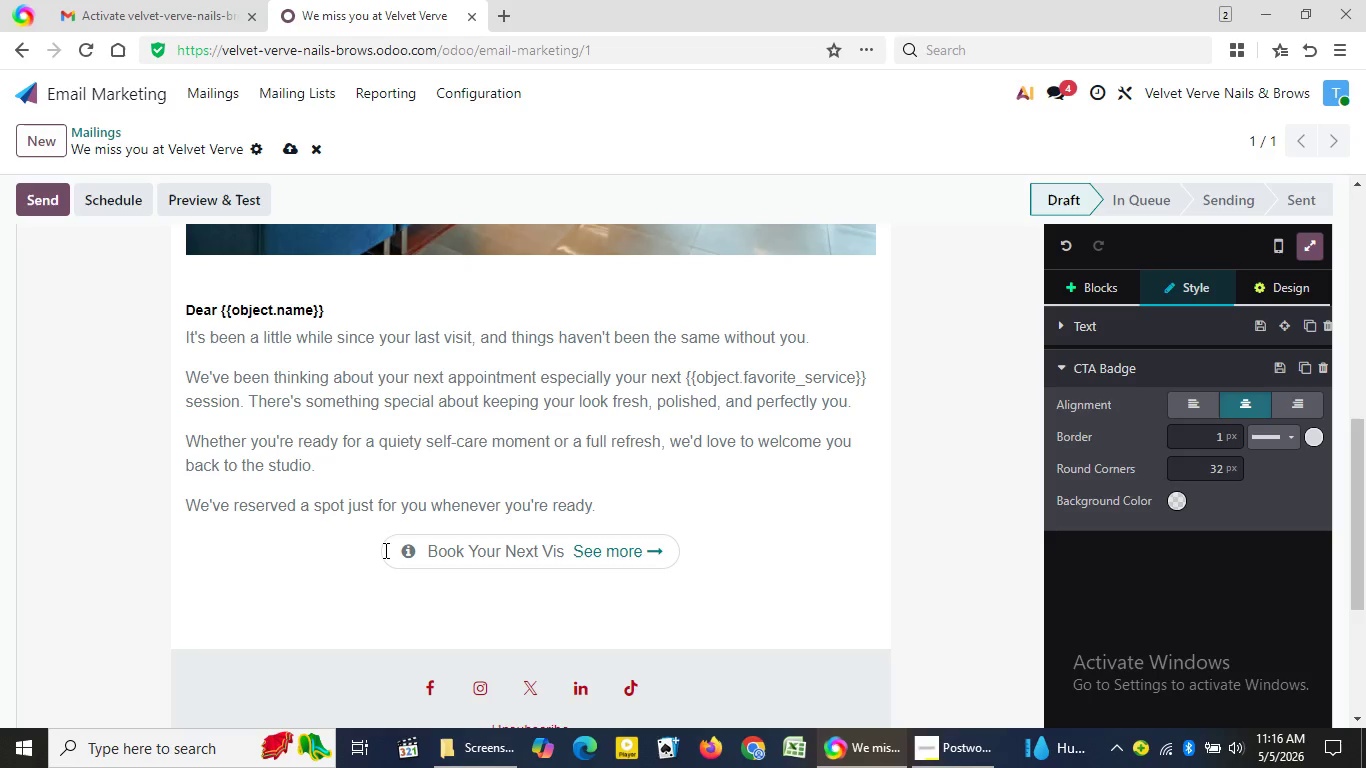 